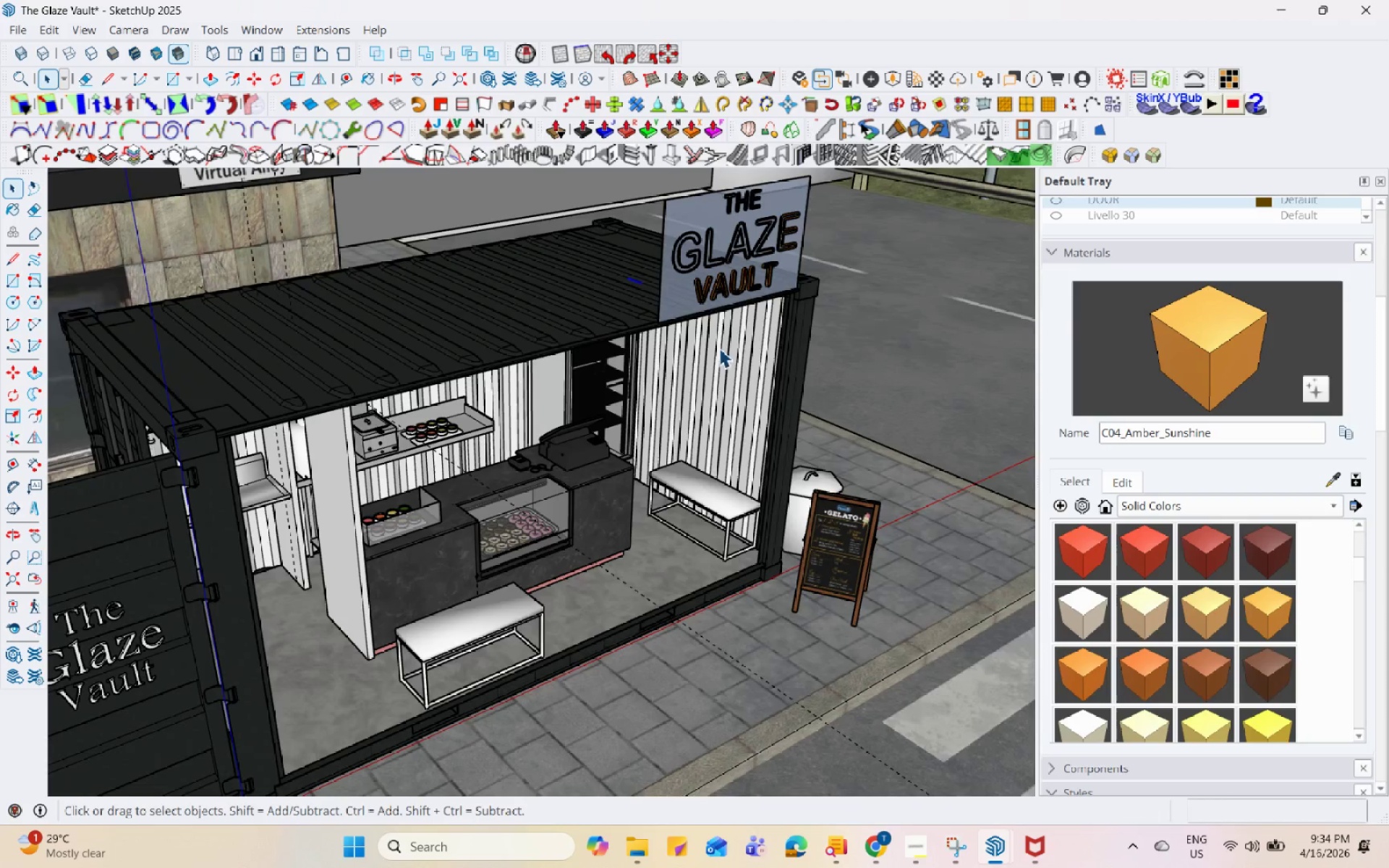 
key(Control+S)
 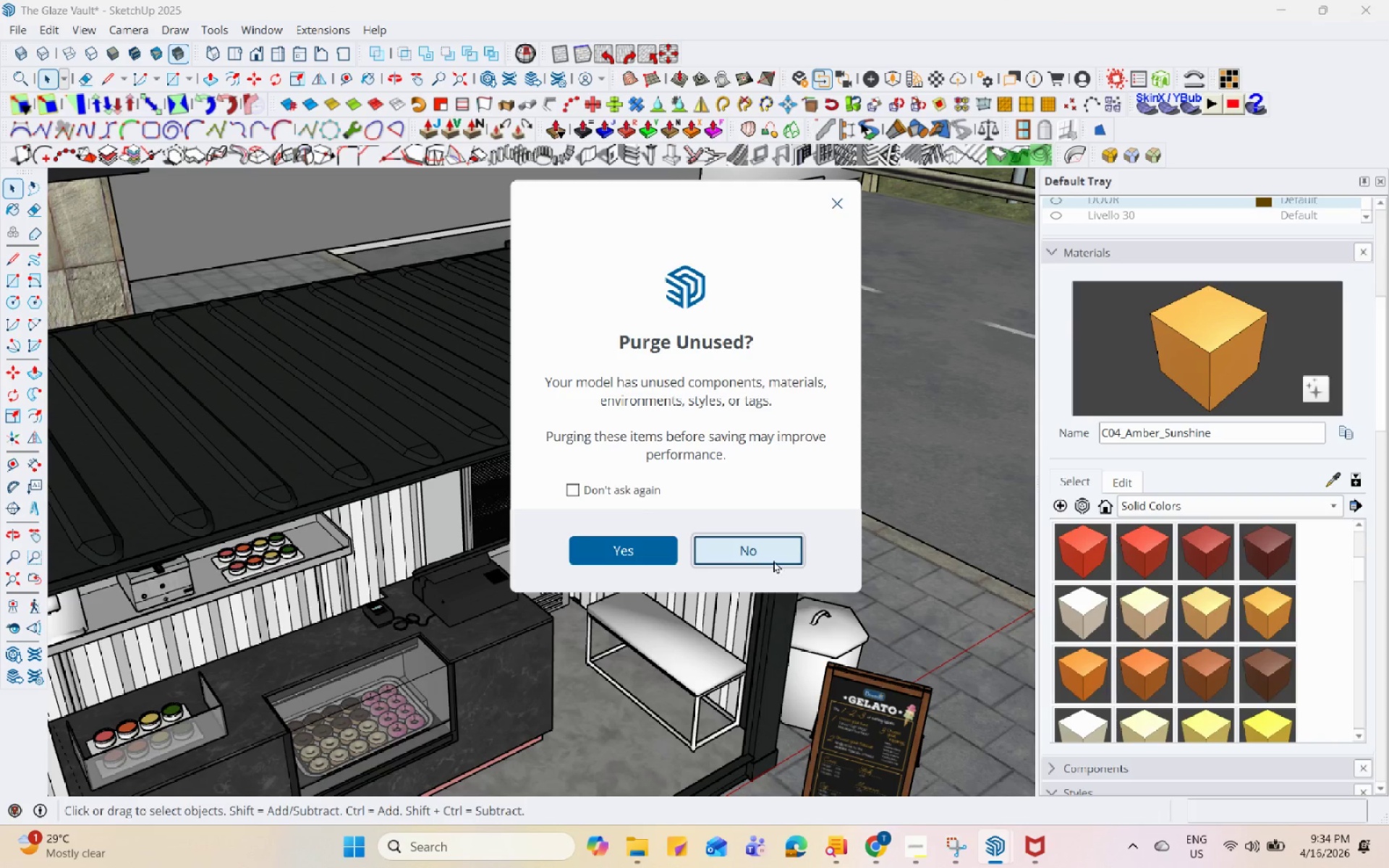 
scroll: coordinate [723, 378], scroll_direction: up, amount: 5.0
 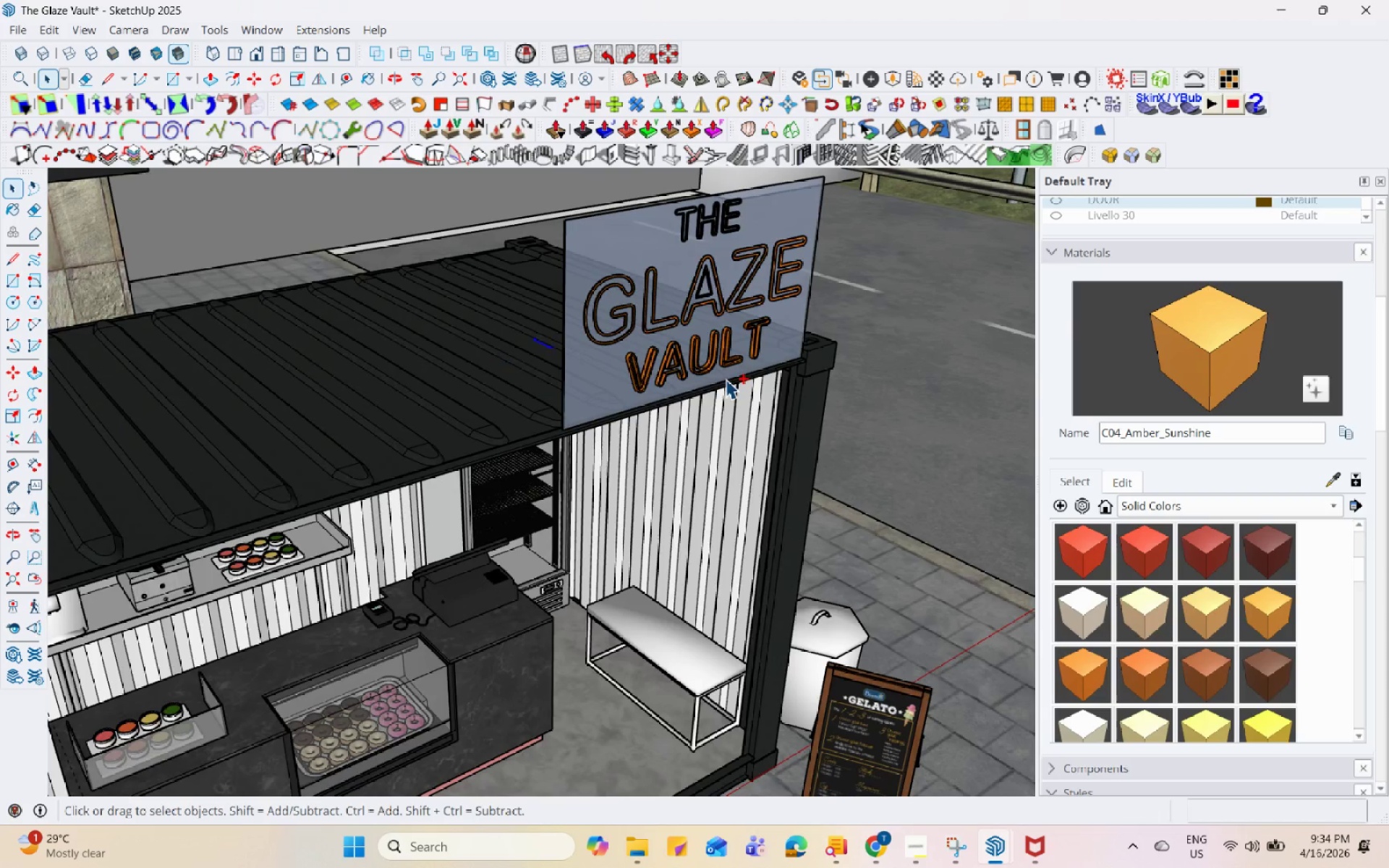 
left_click([773, 545])
 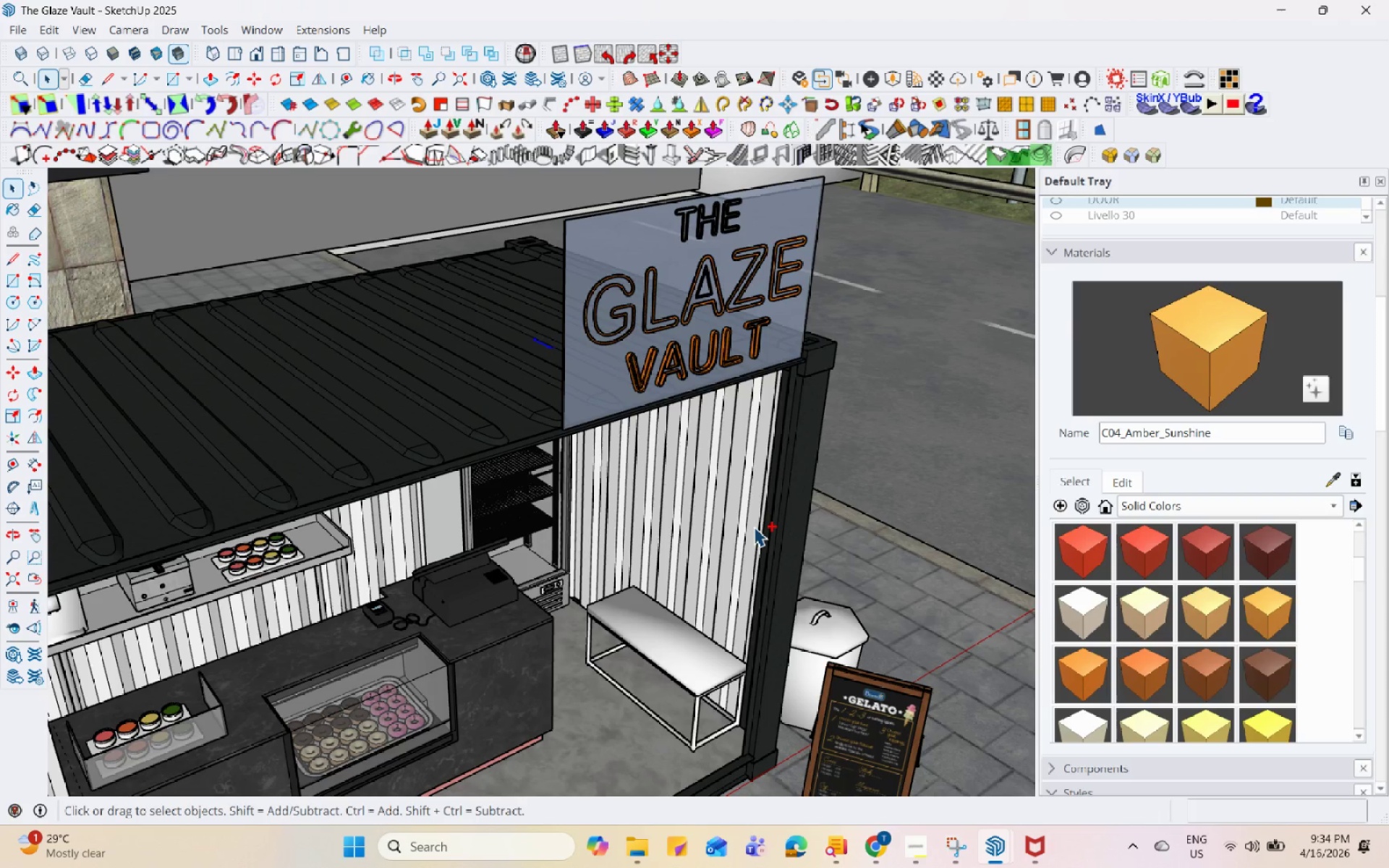 
scroll: coordinate [743, 292], scroll_direction: down, amount: 9.0
 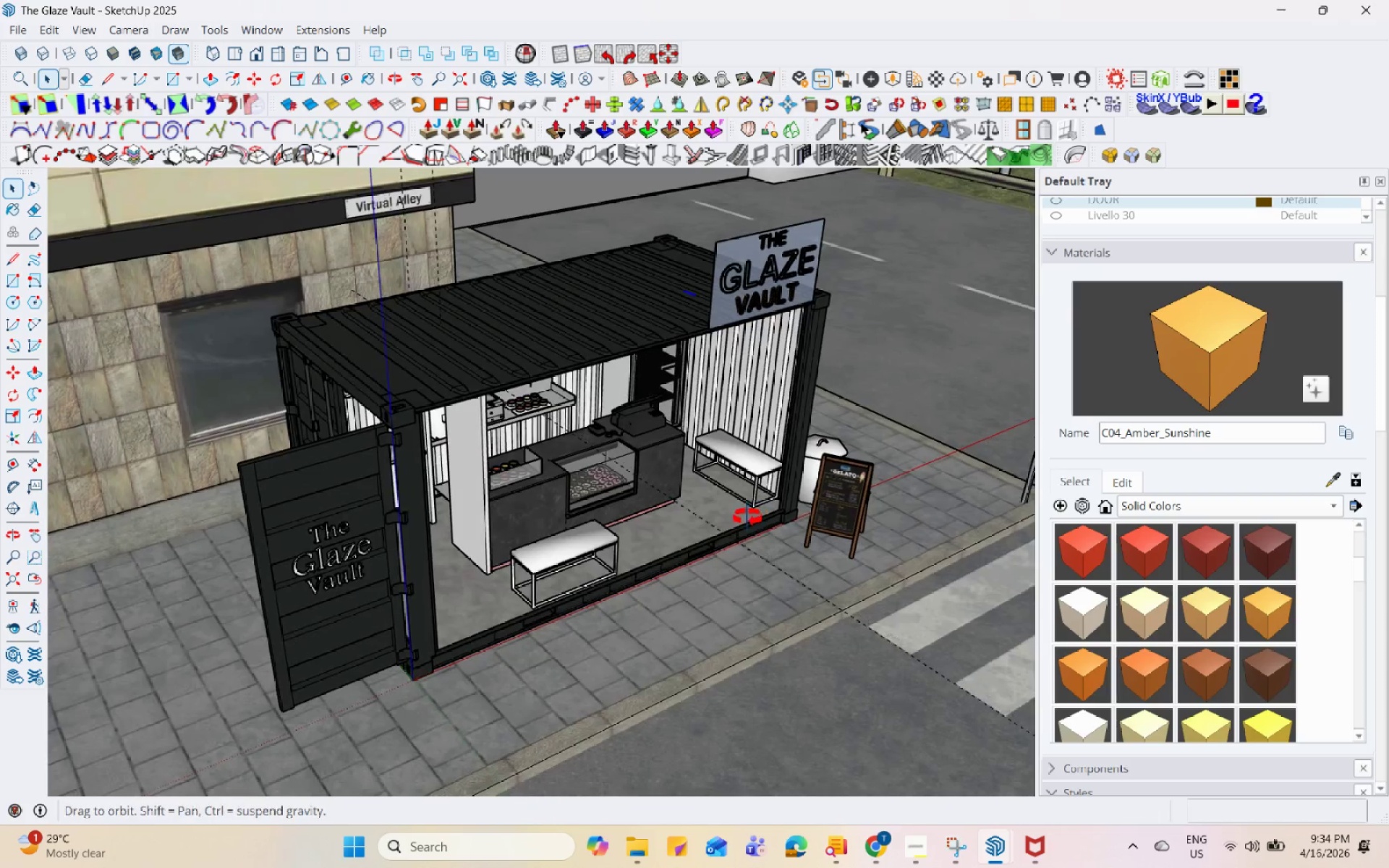 
scroll: coordinate [278, 530], scroll_direction: up, amount: 6.0
 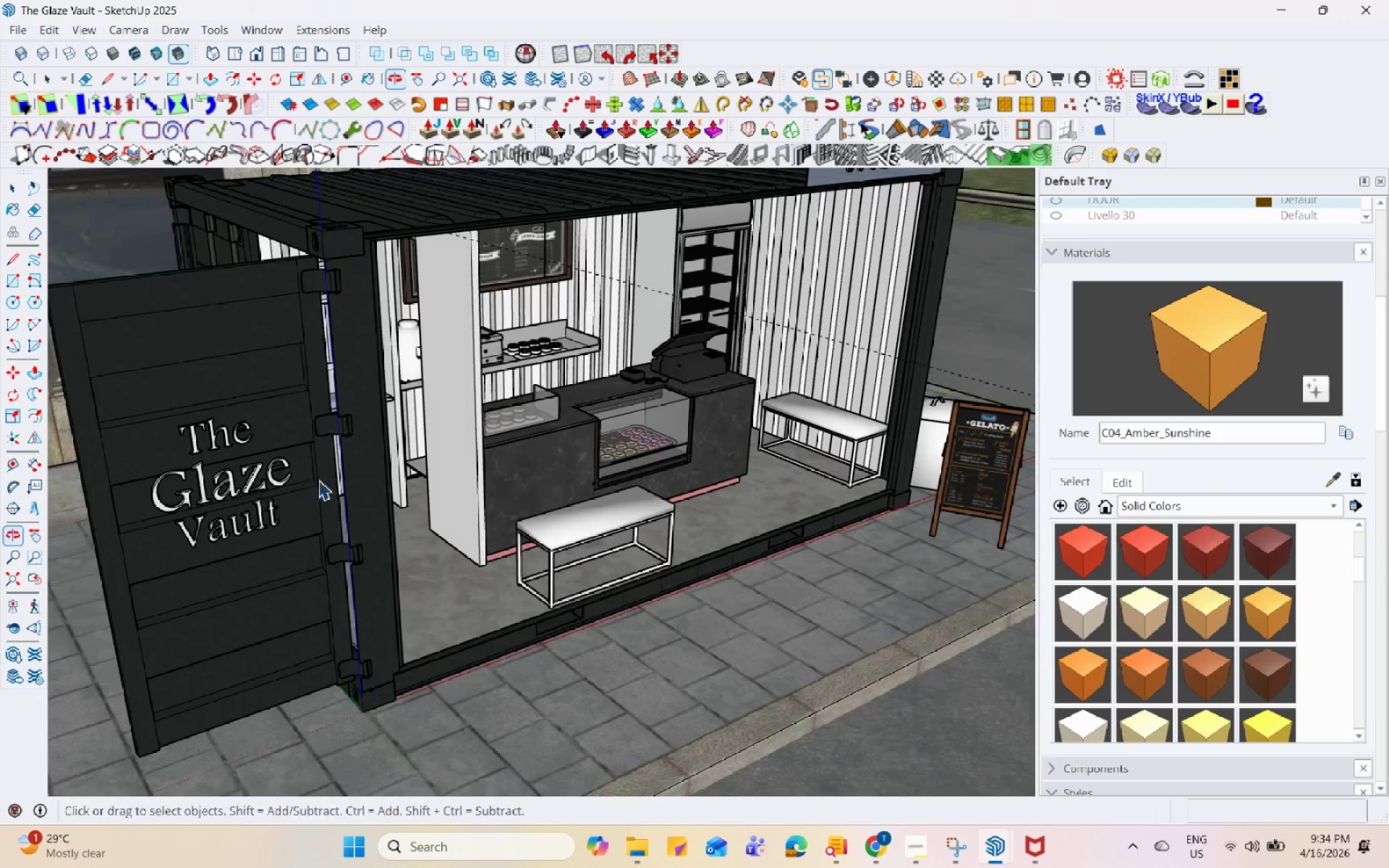 
scroll: coordinate [326, 454], scroll_direction: down, amount: 3.0
 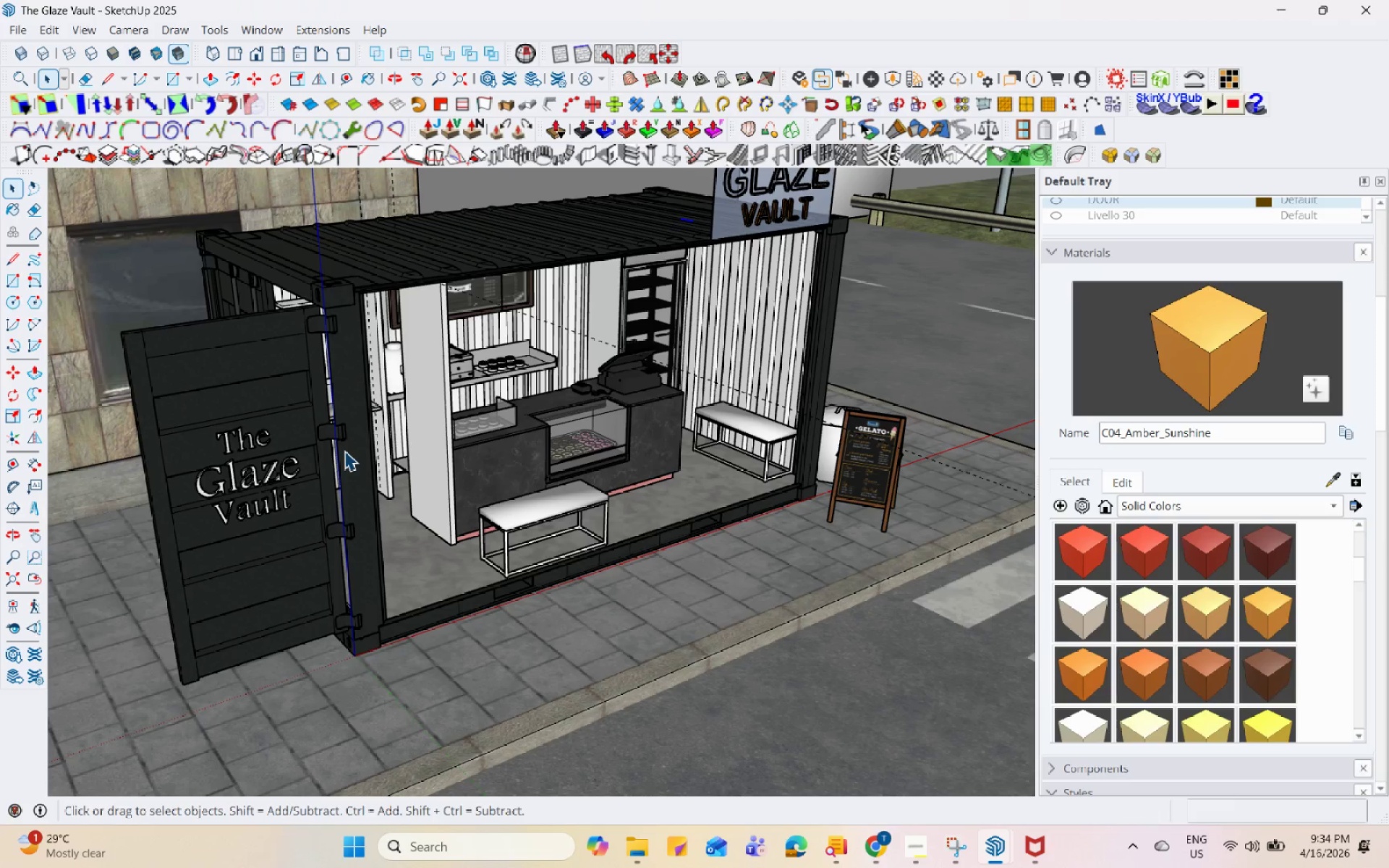 
wait(9.06)
 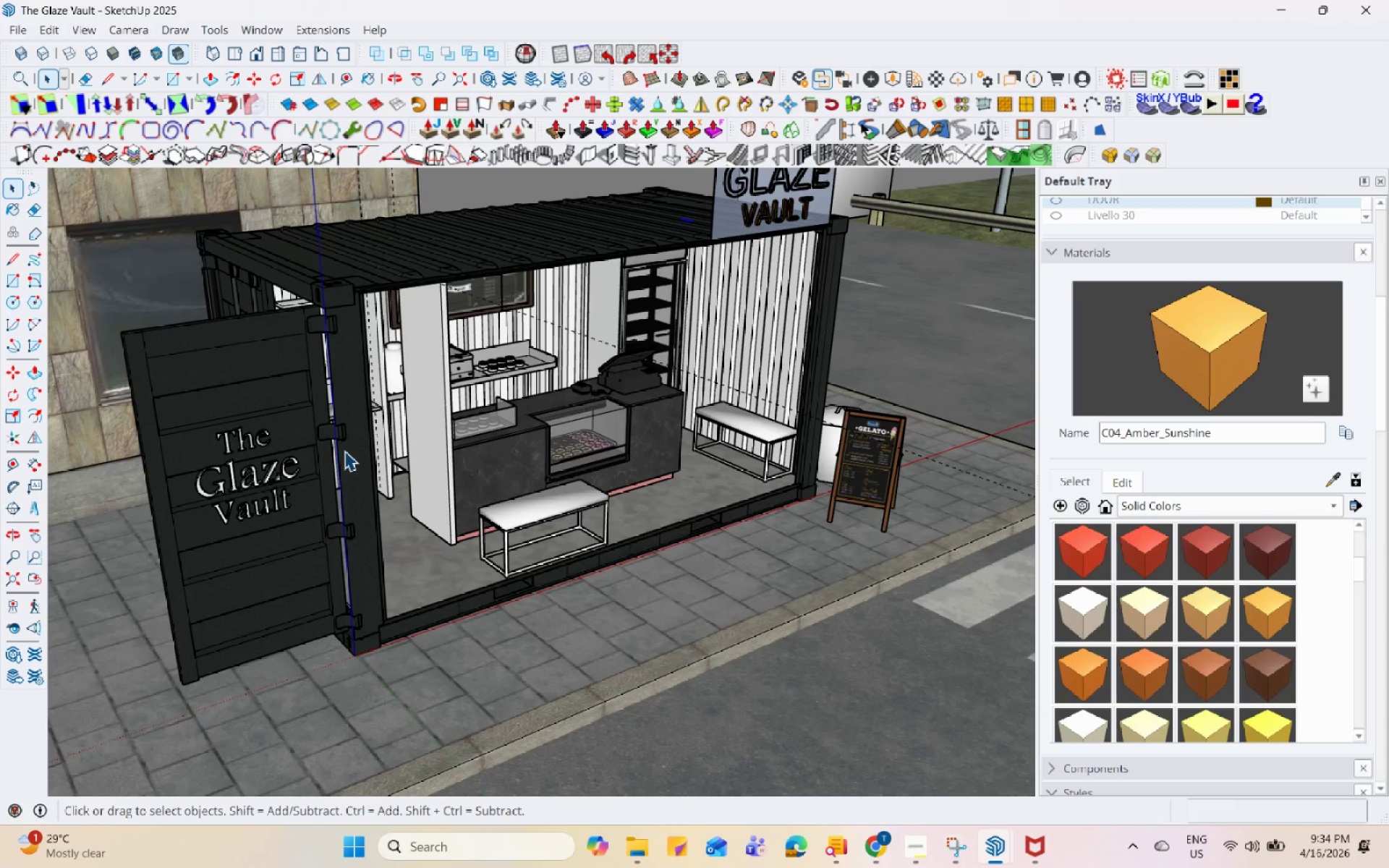 
left_click([909, 839])